 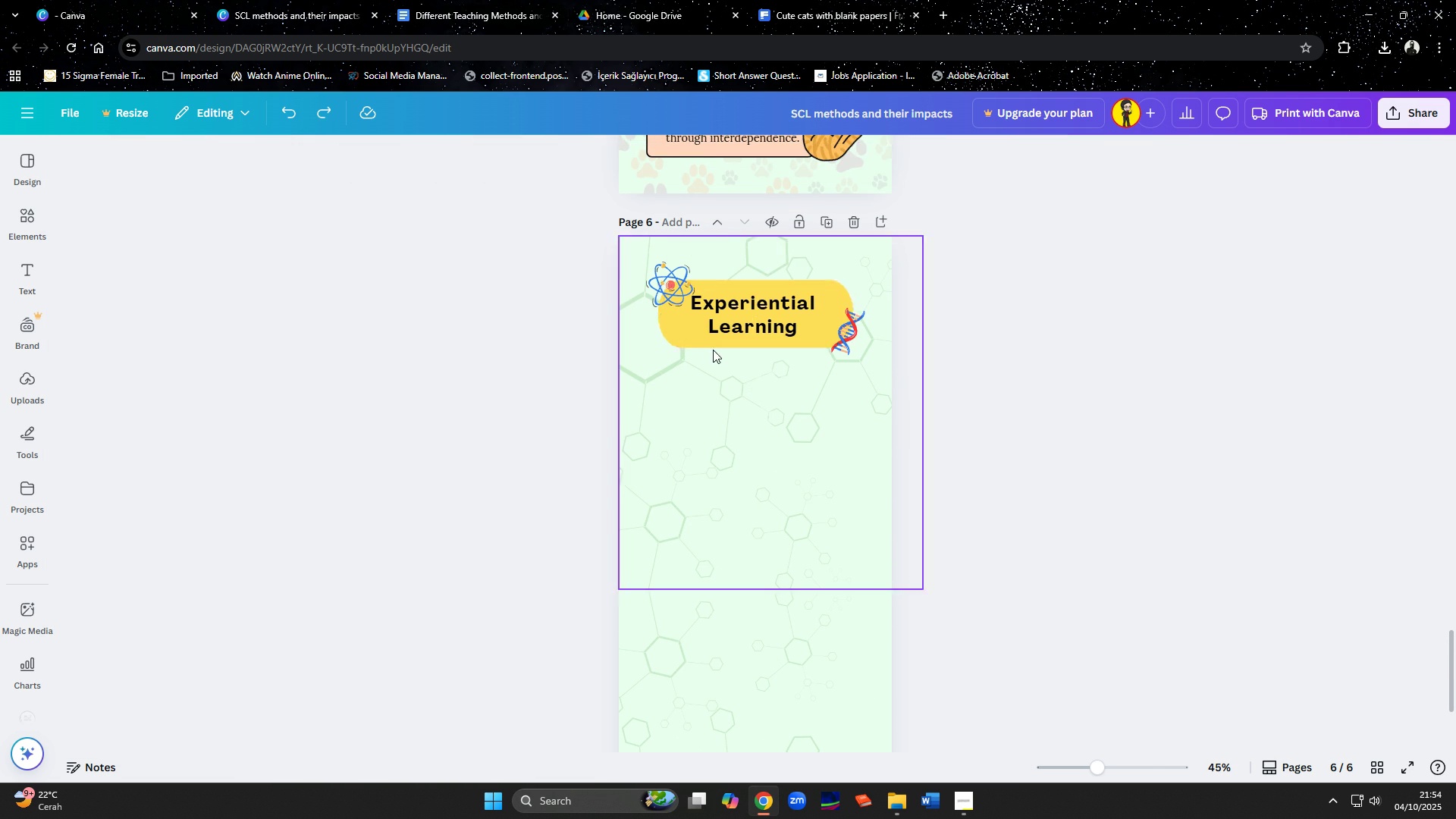 
left_click([698, 343])
 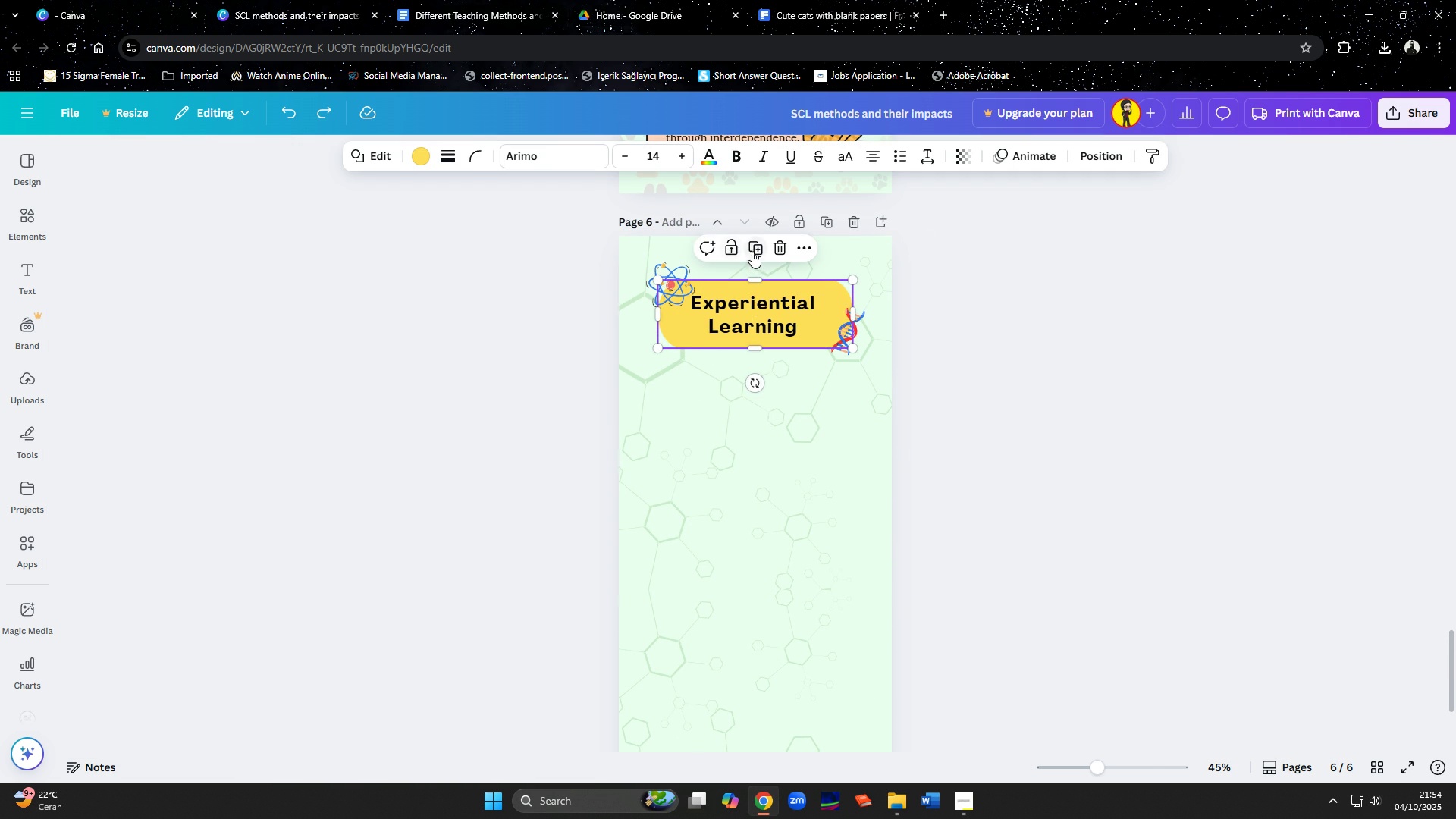 
left_click([756, 250])
 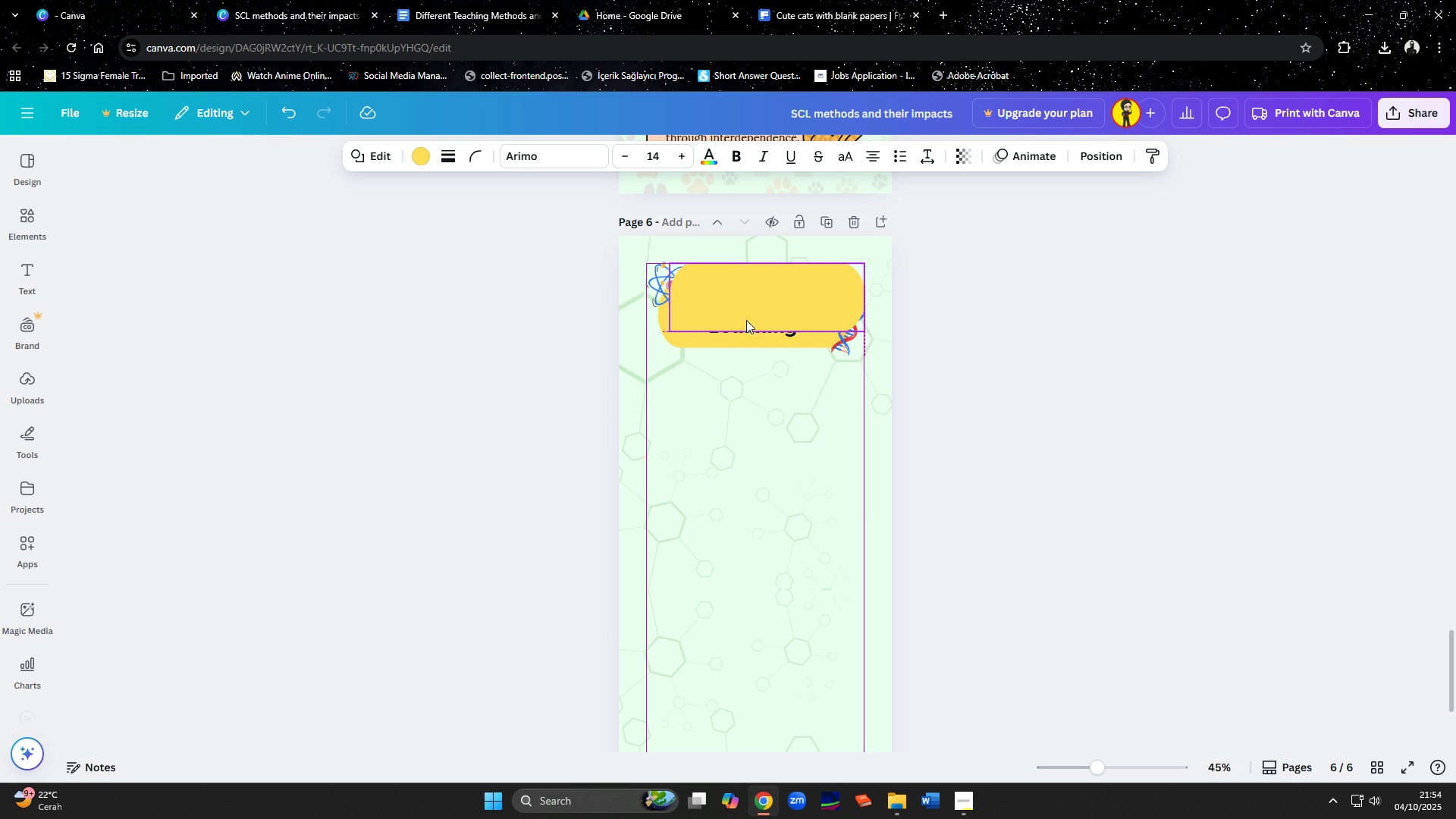 
wait(5.06)
 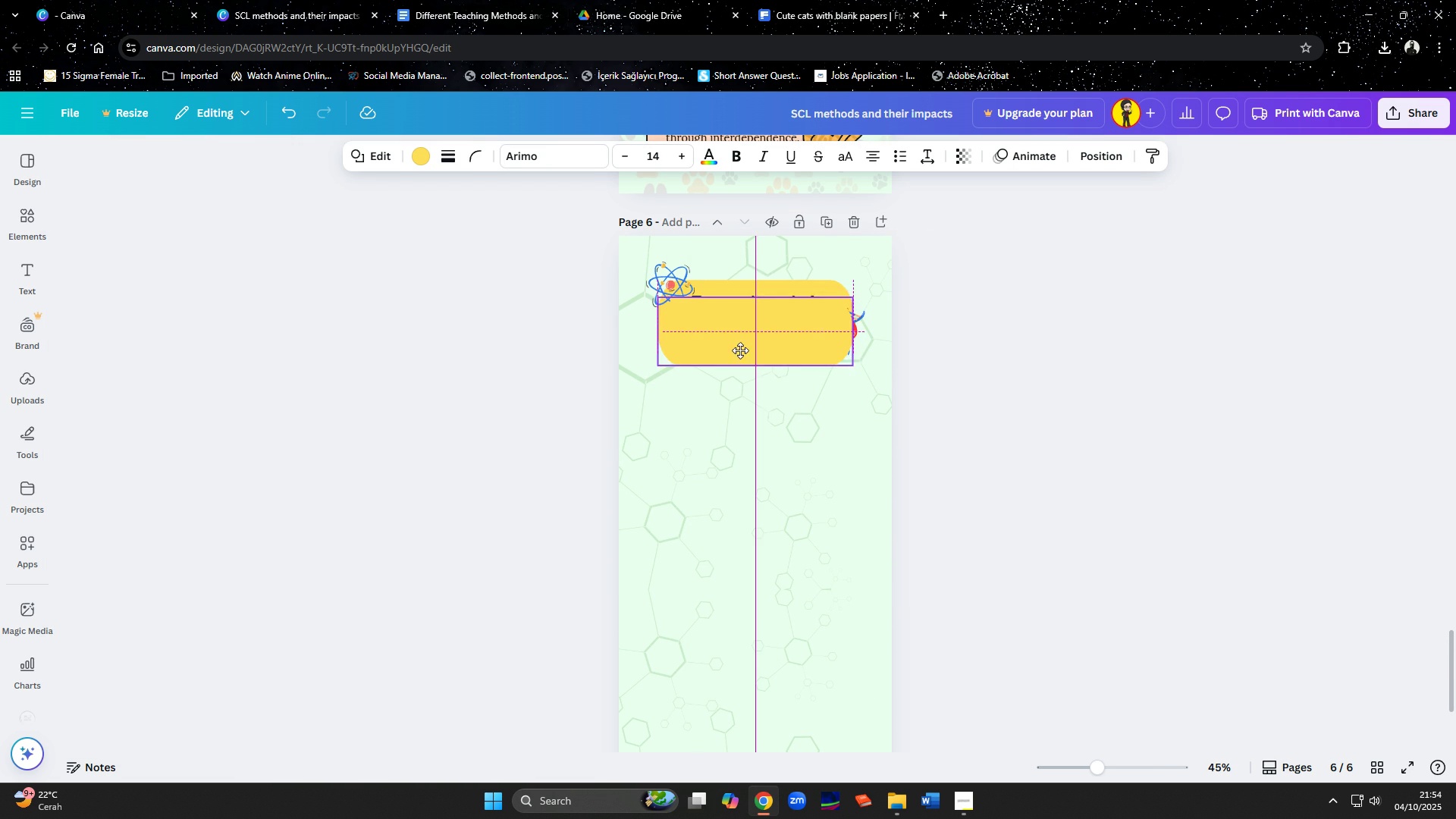 
left_click([1102, 155])
 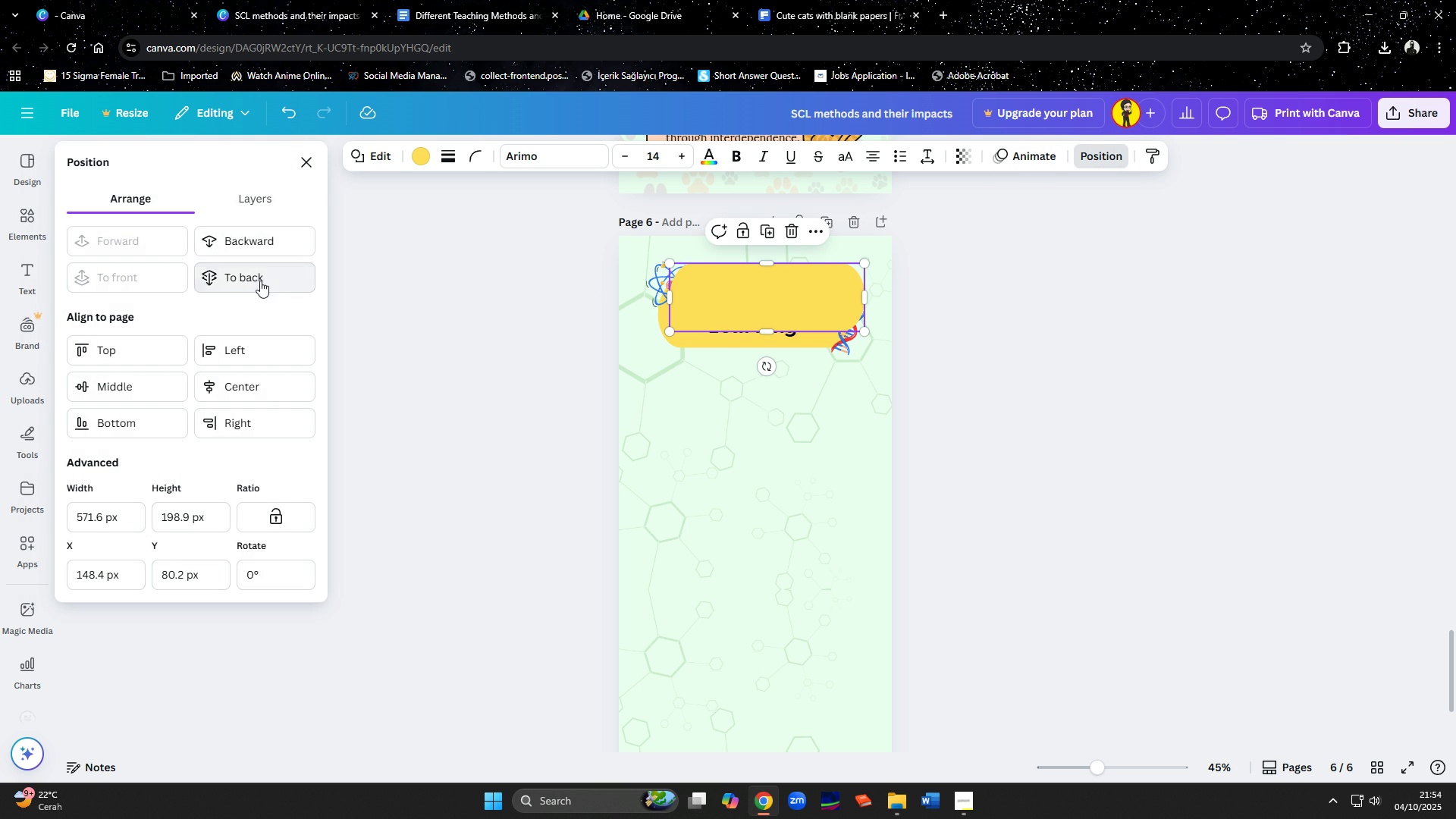 
left_click([260, 281])
 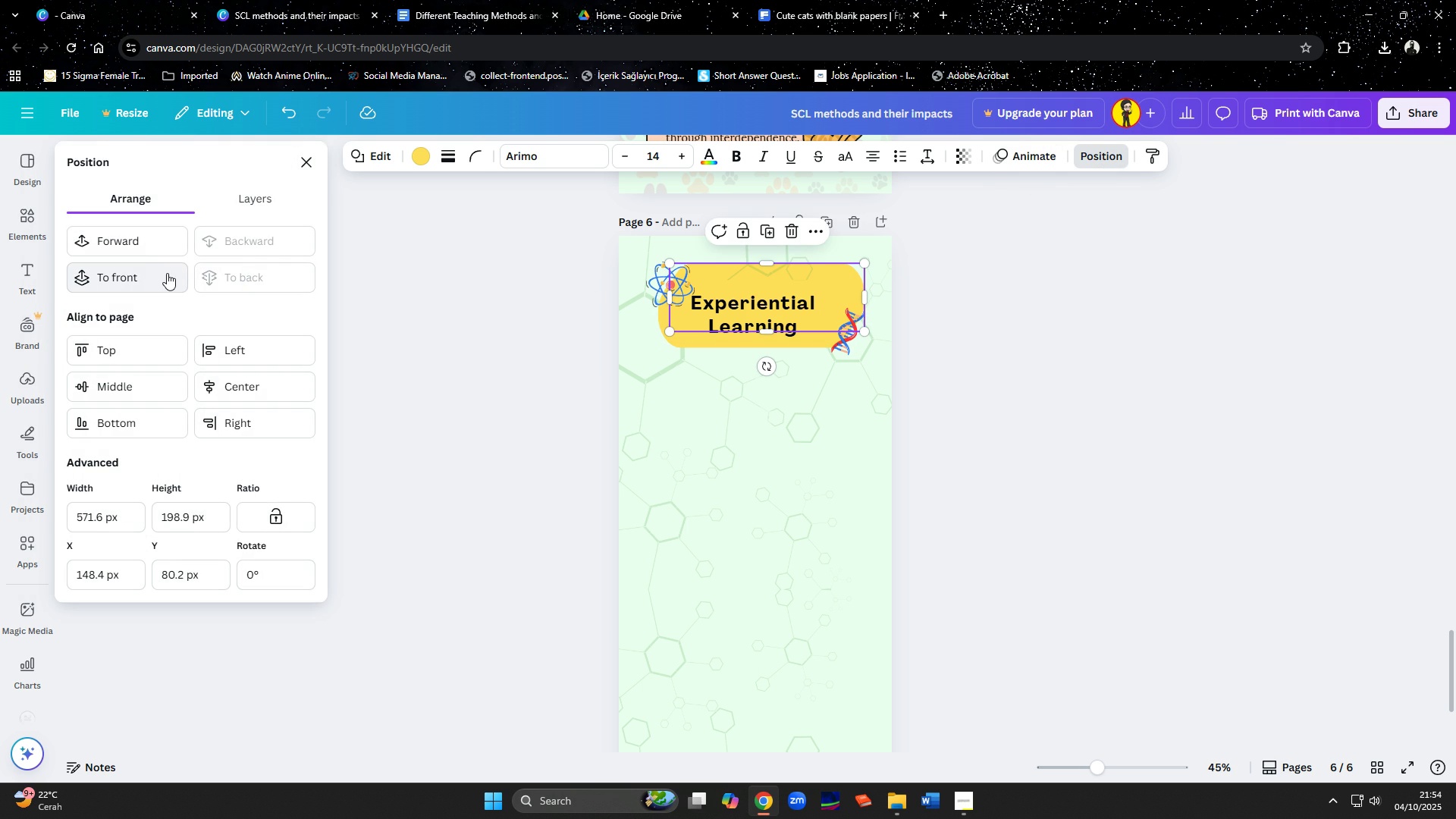 
left_click([134, 249])
 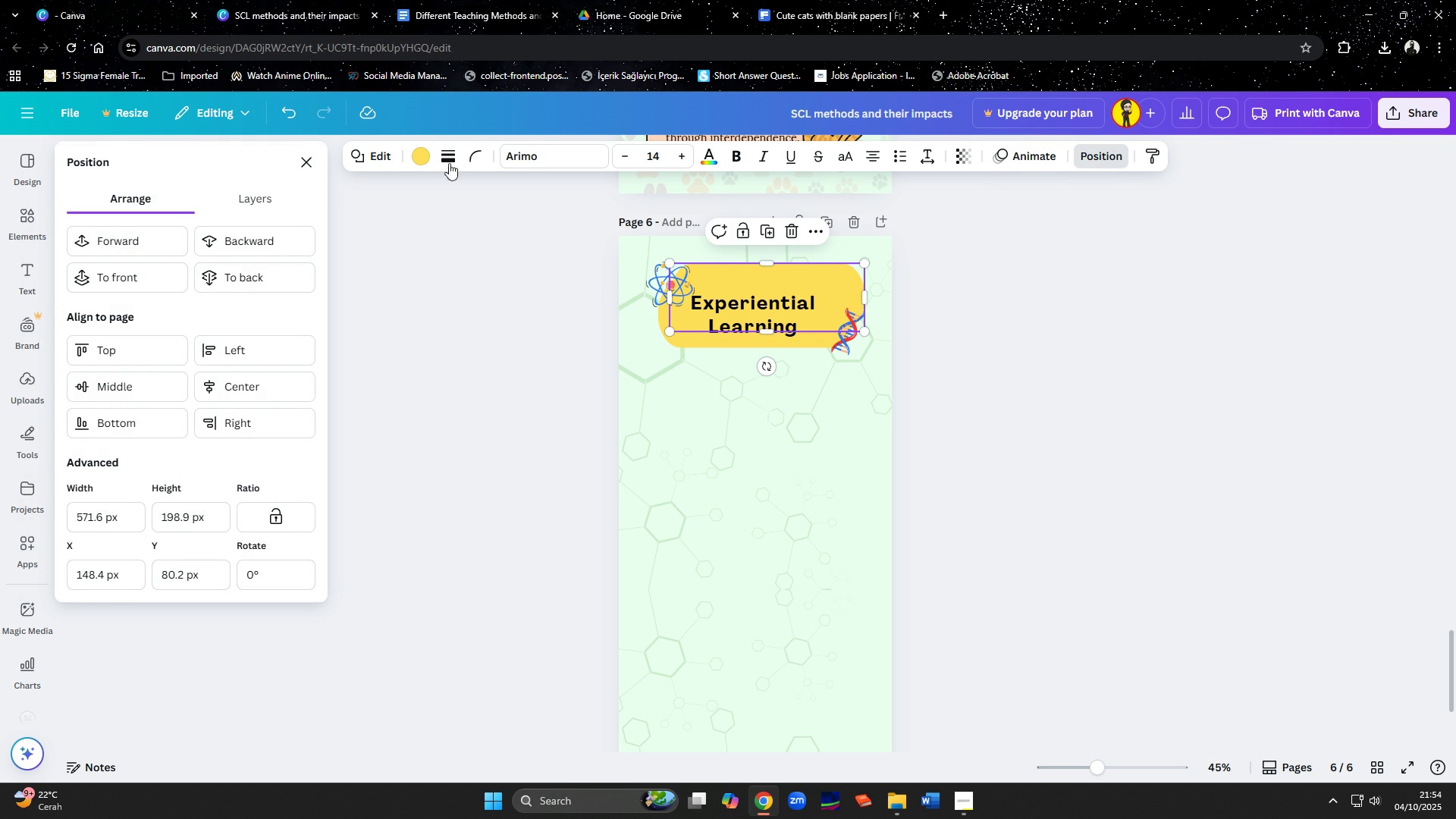 
left_click([424, 149])
 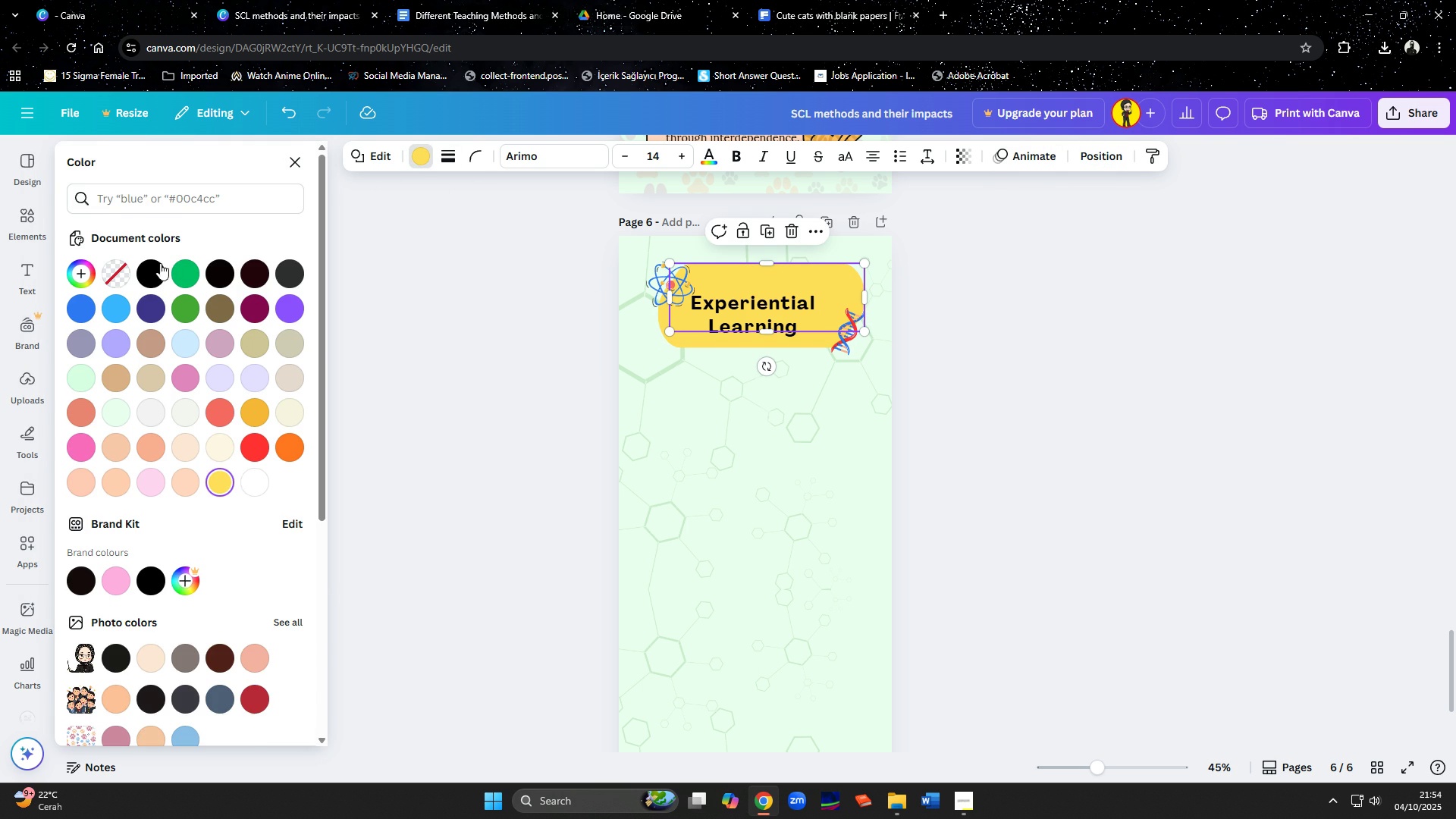 
left_click([144, 271])
 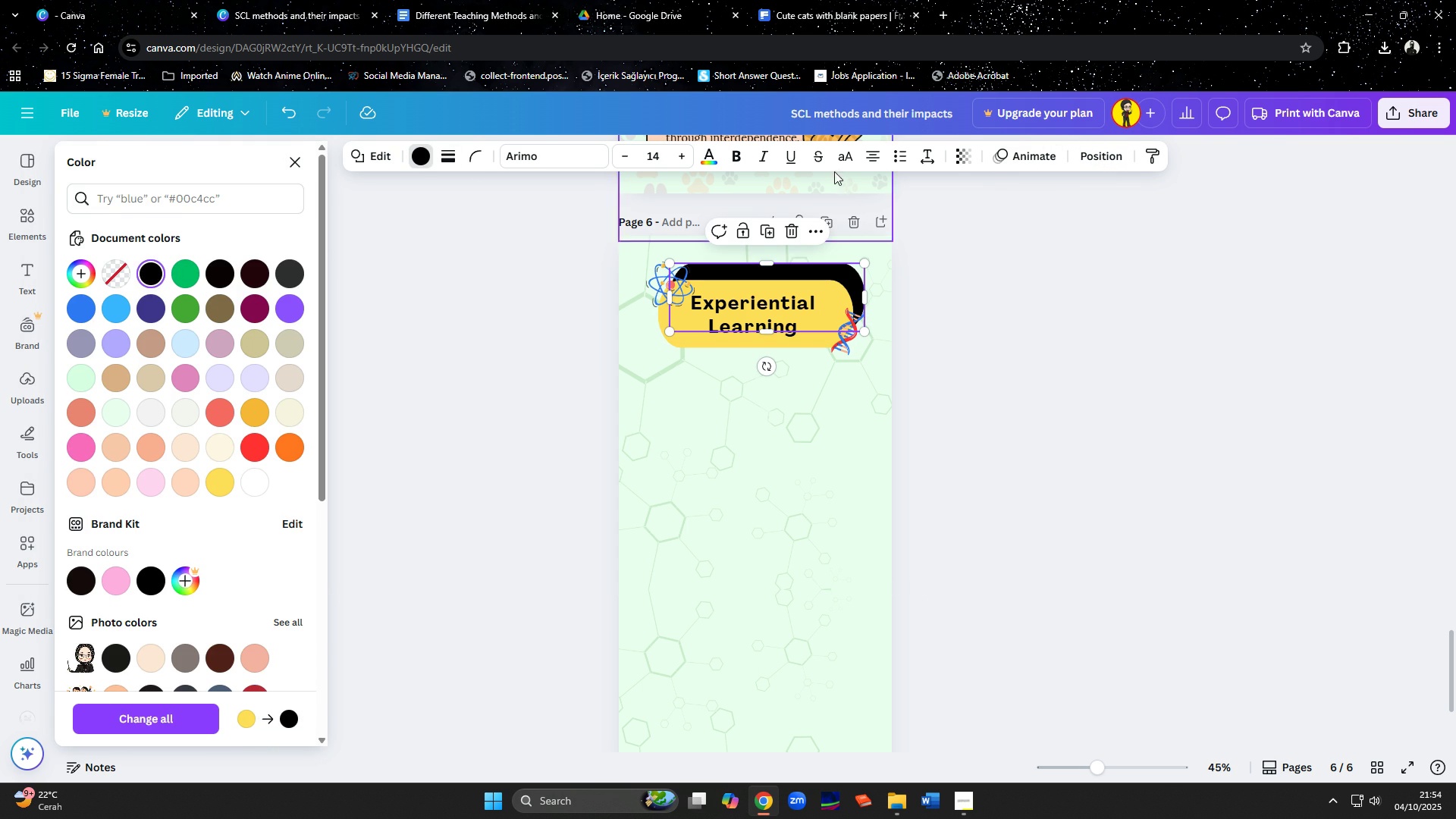 
left_click([957, 155])
 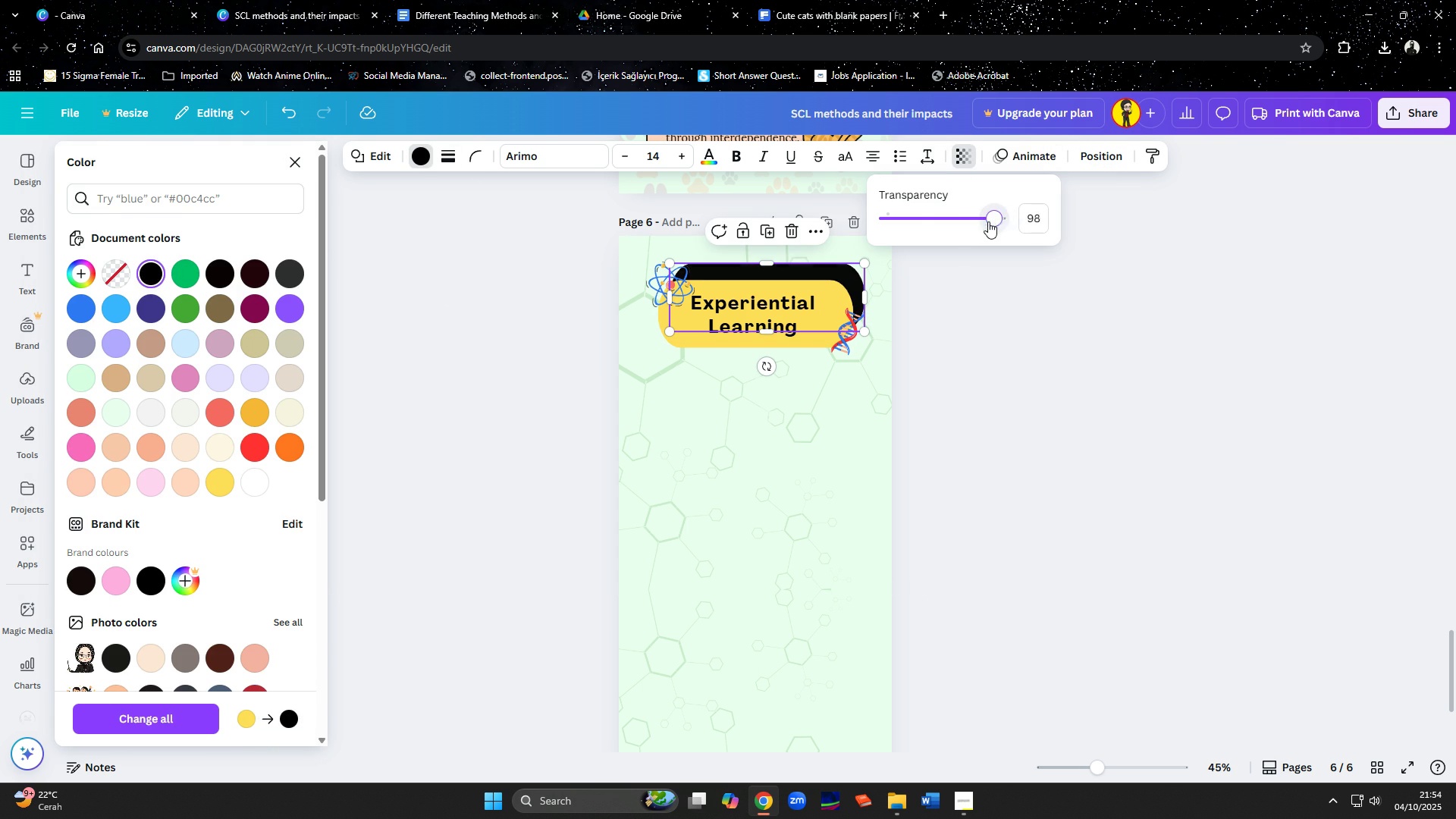 
mouse_move([972, 226])
 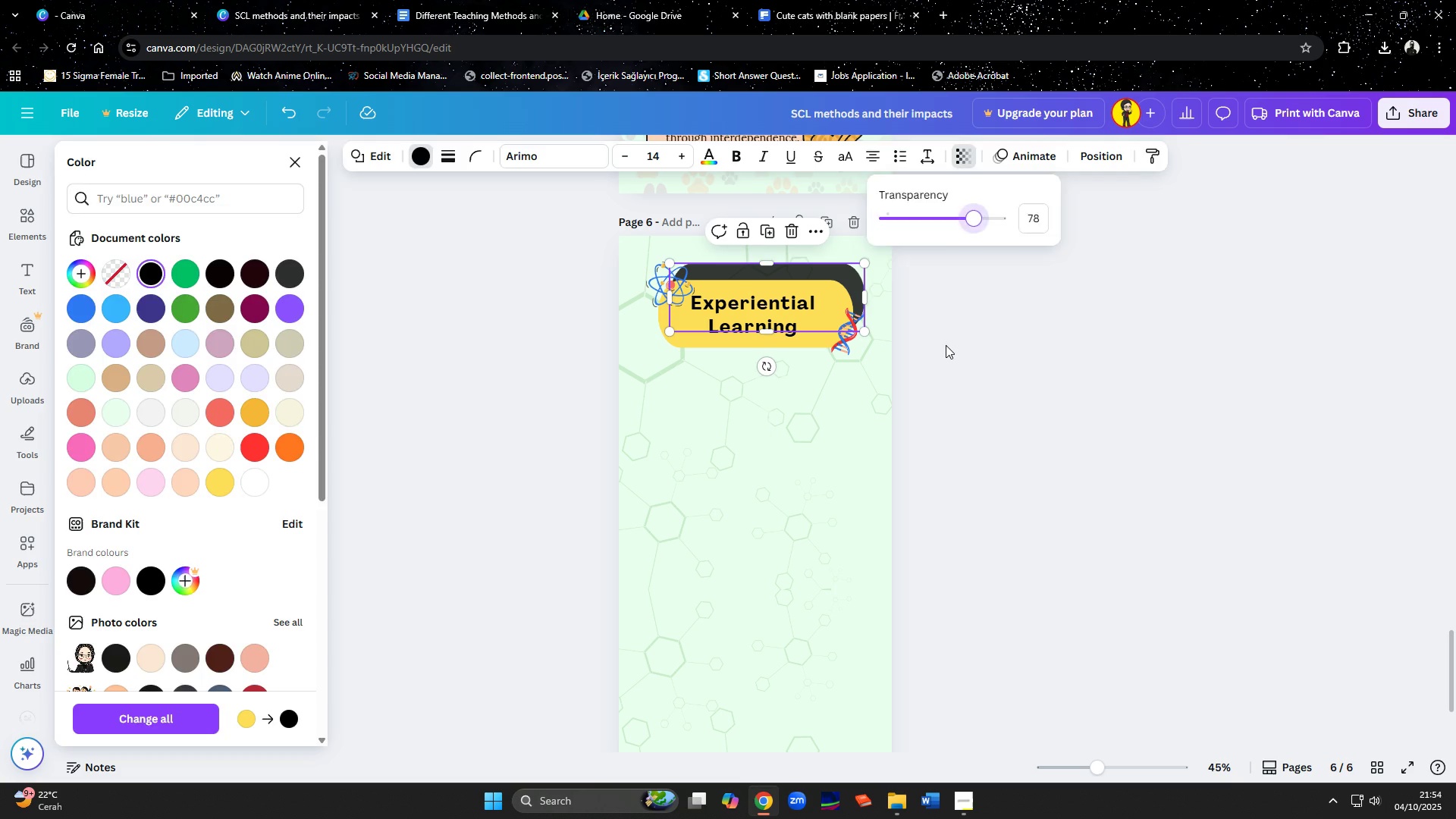 
left_click([946, 345])
 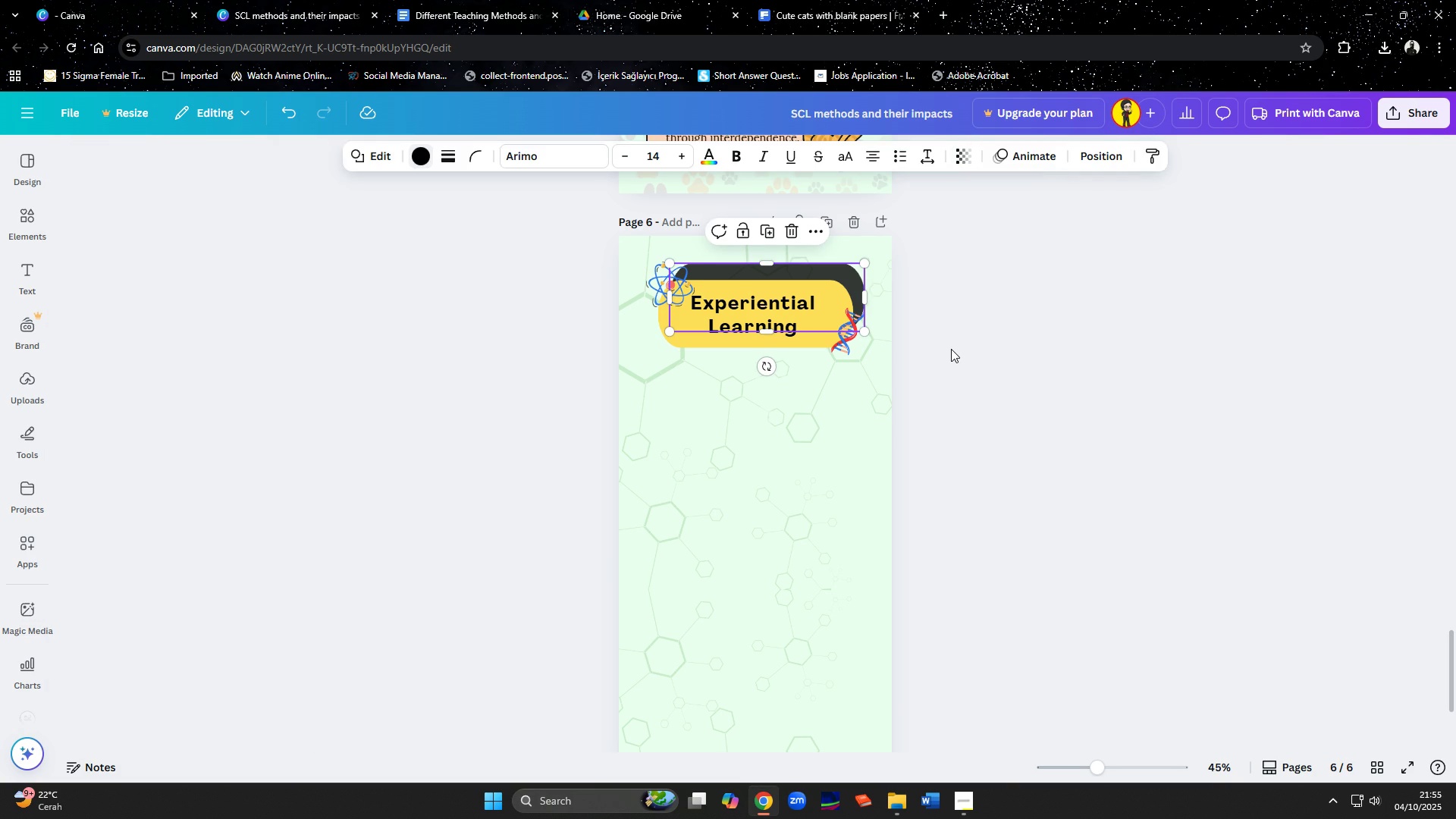 
left_click([951, 349])
 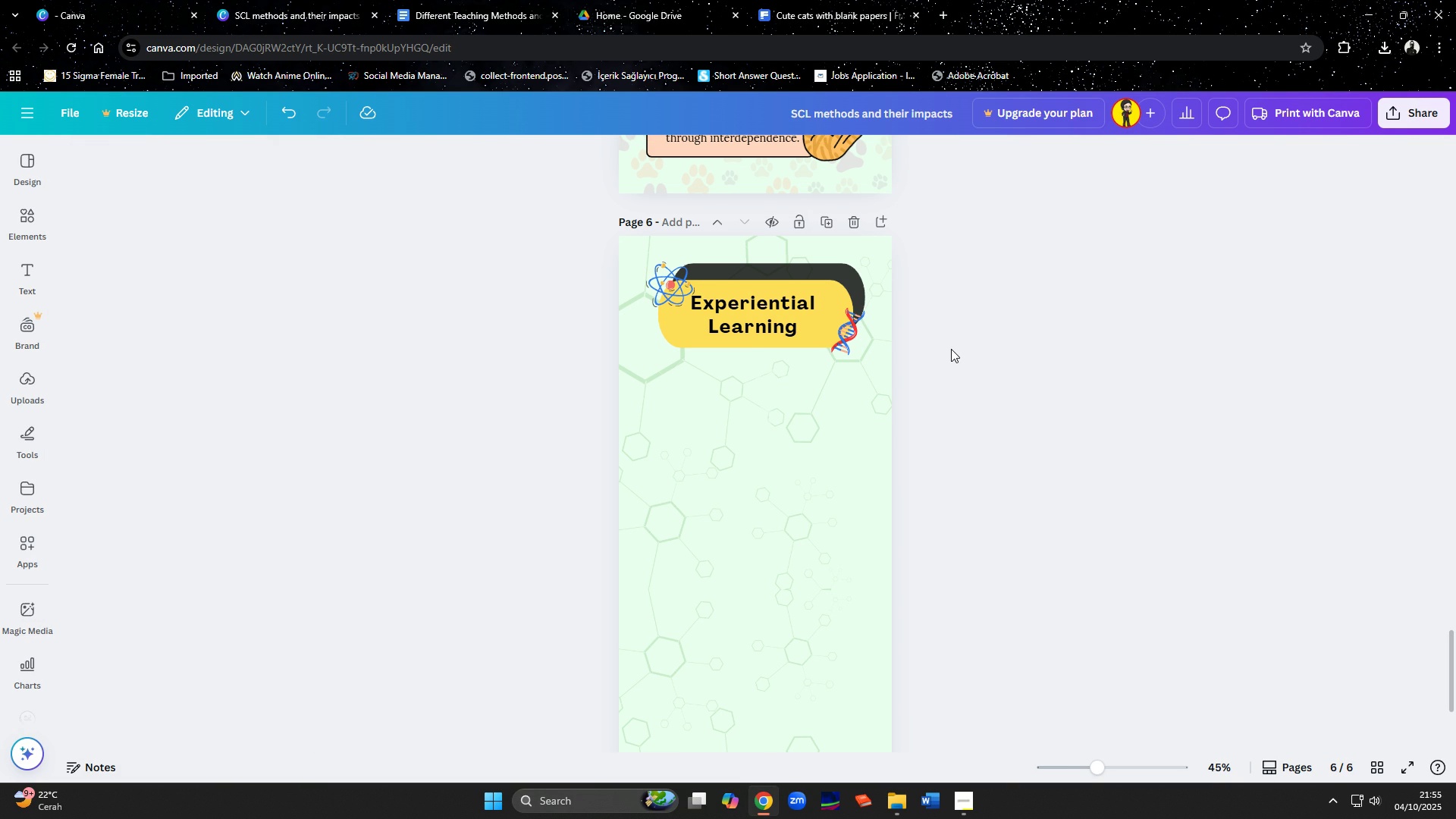 
left_click([951, 349])
 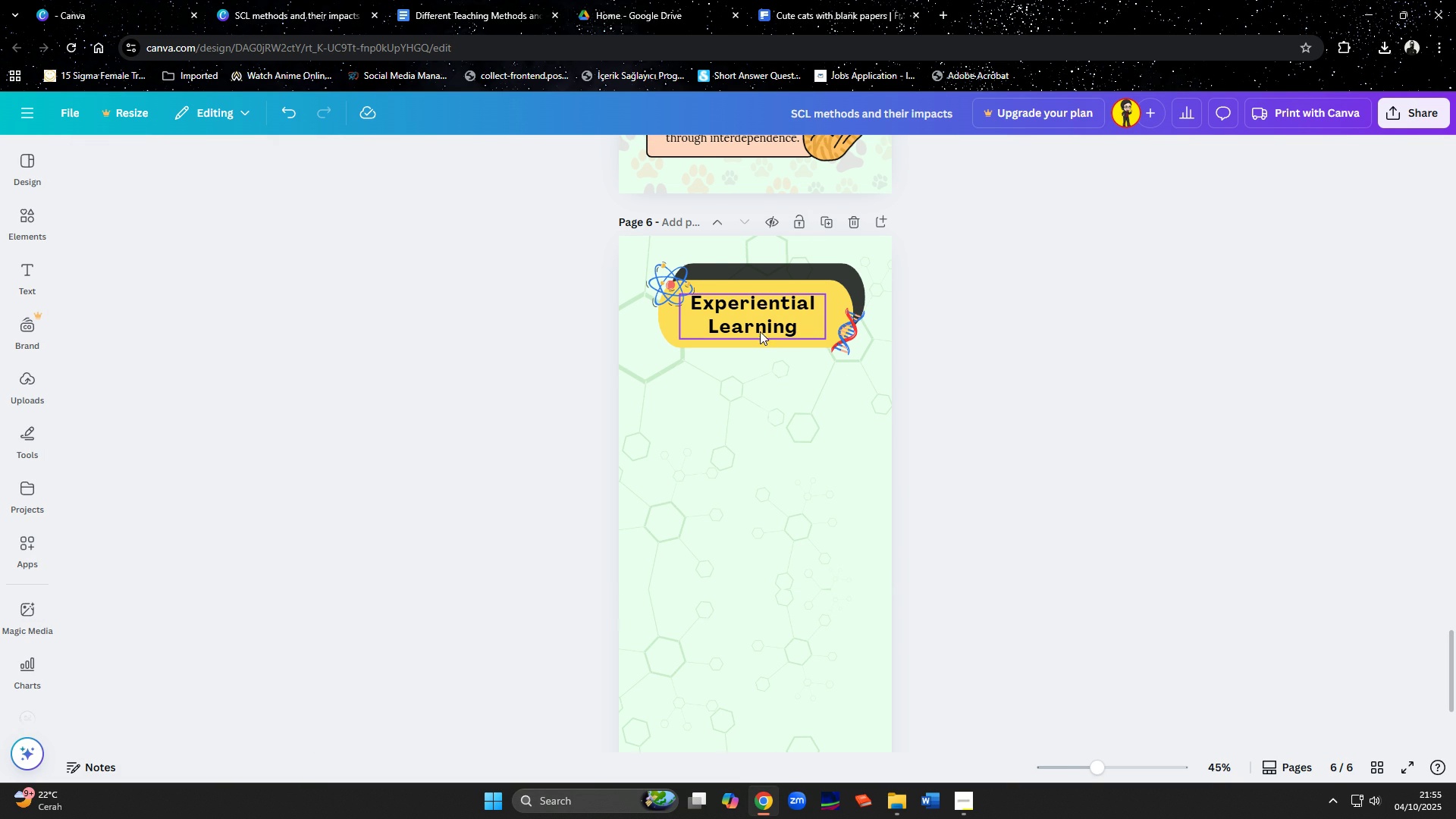 
left_click([756, 328])